 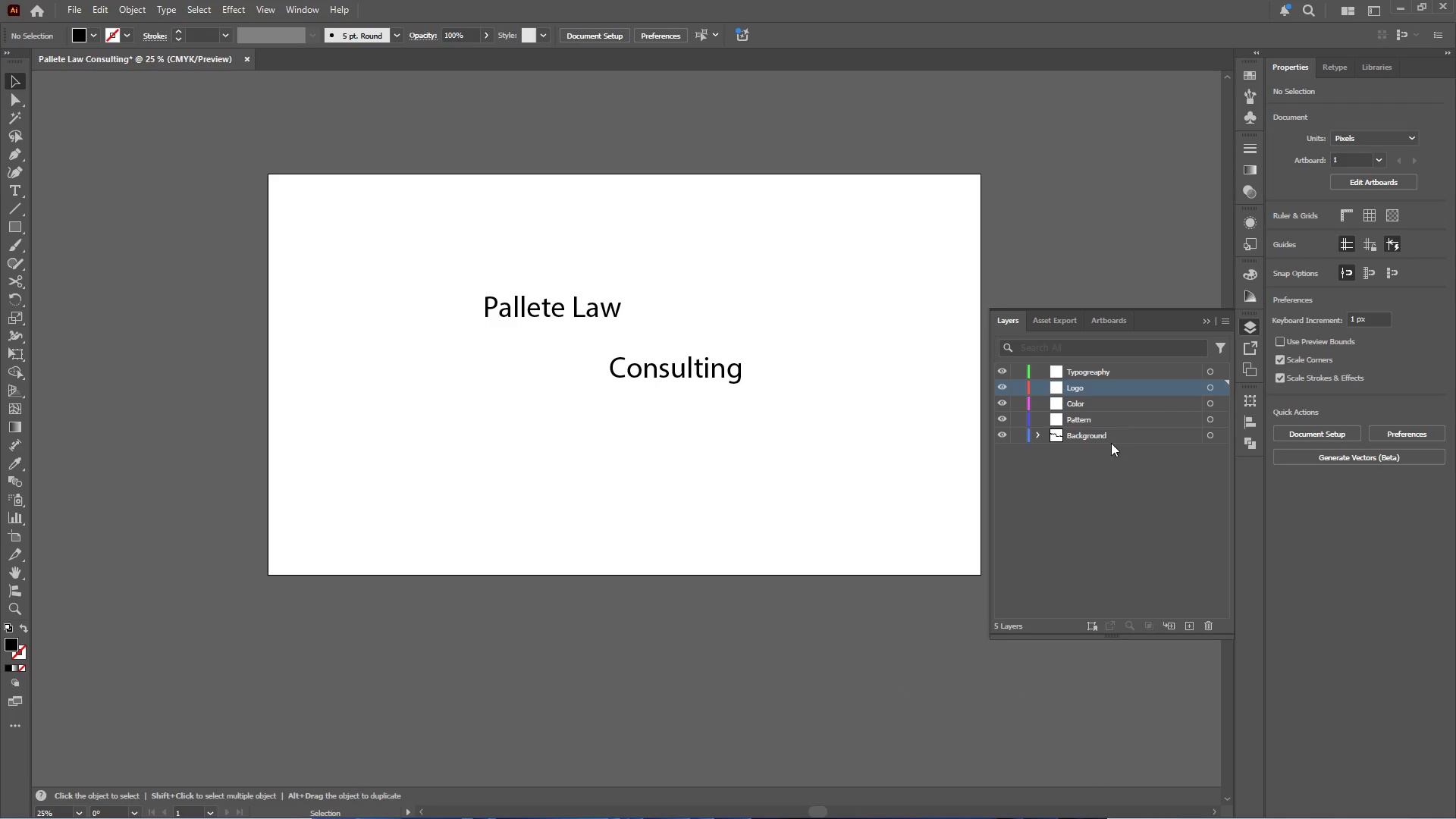 
left_click([1188, 625])
 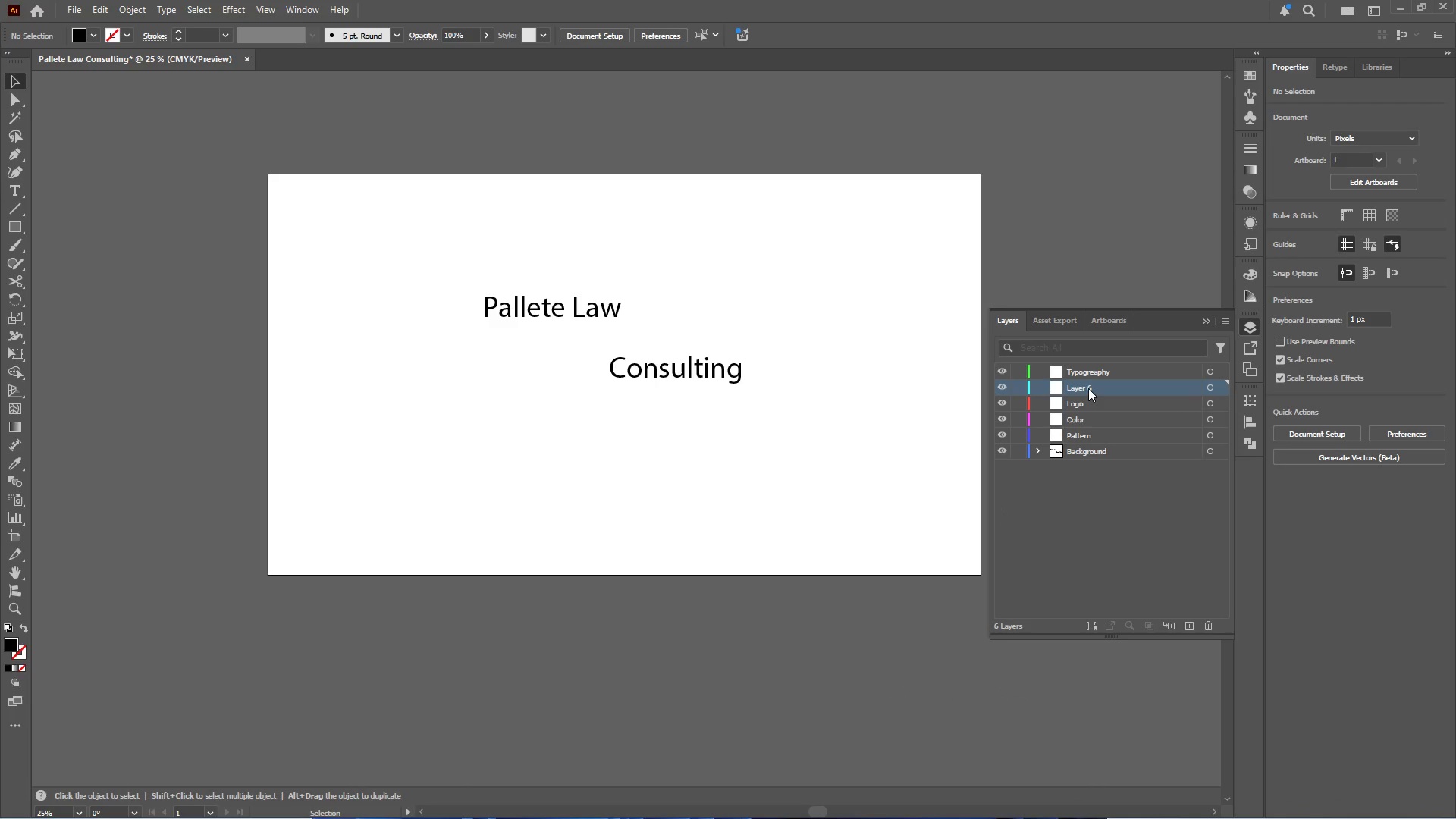 
double_click([1088, 388])
 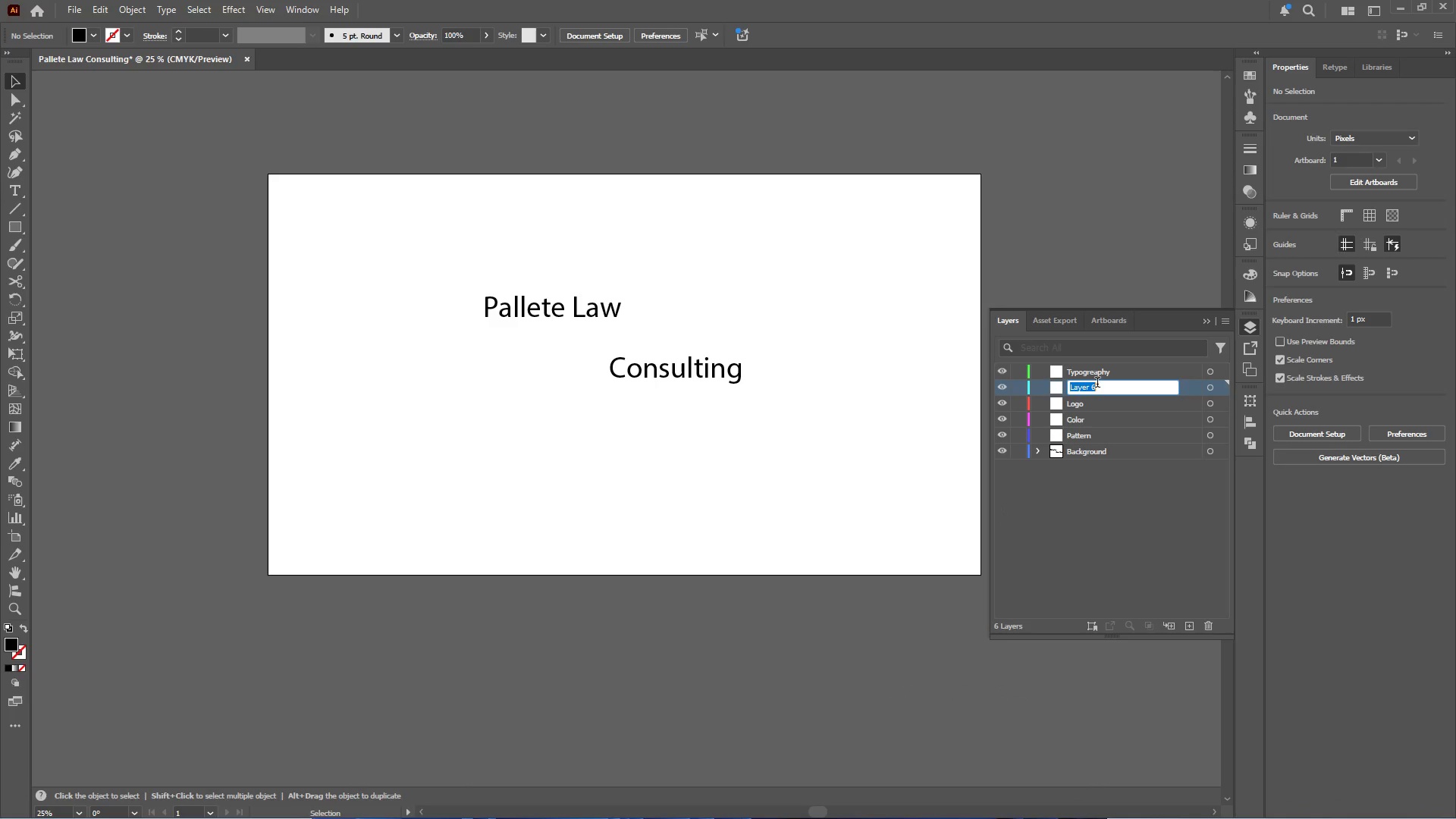 
type(Guides Layout)
 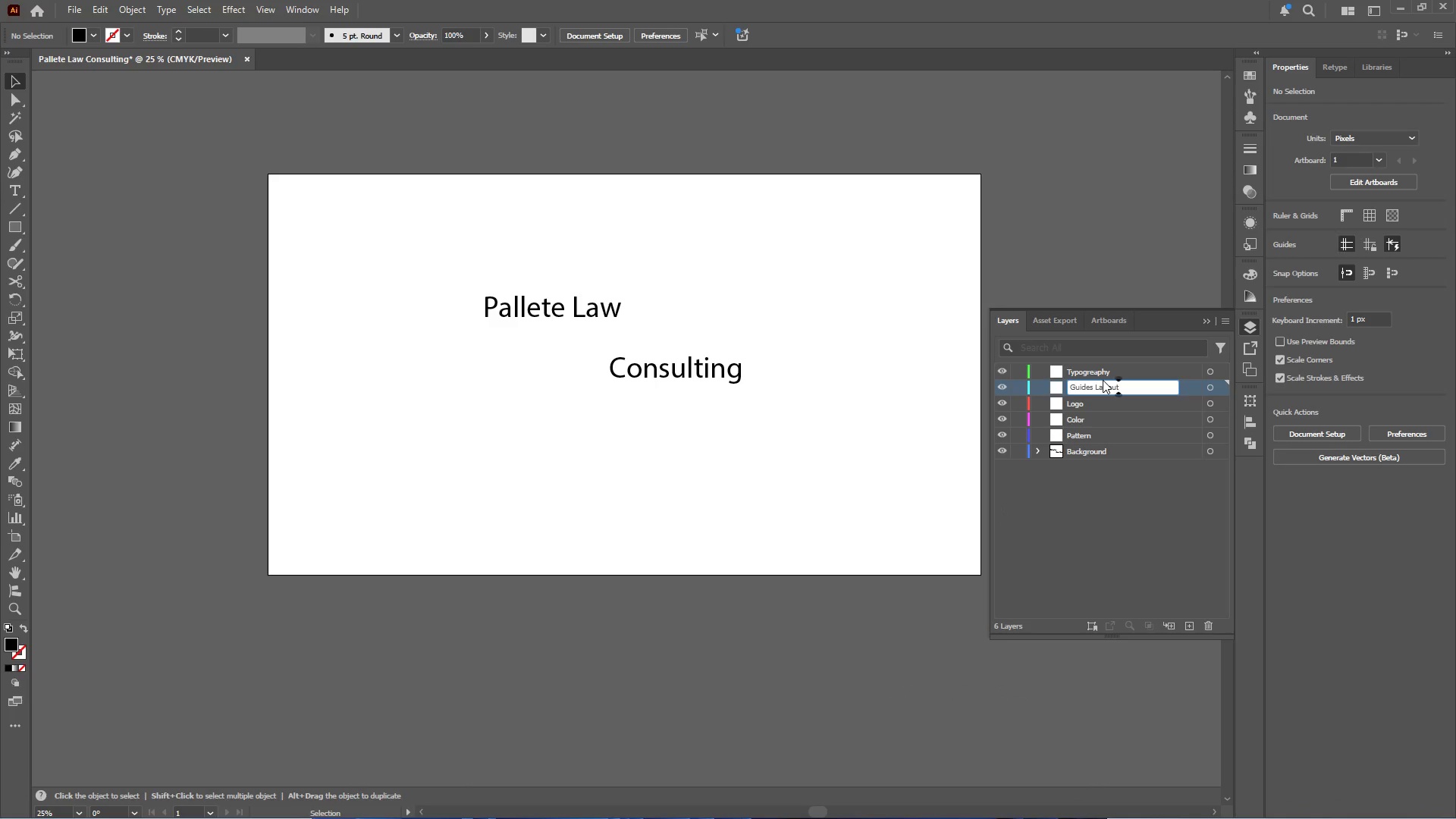 
key(Enter)
 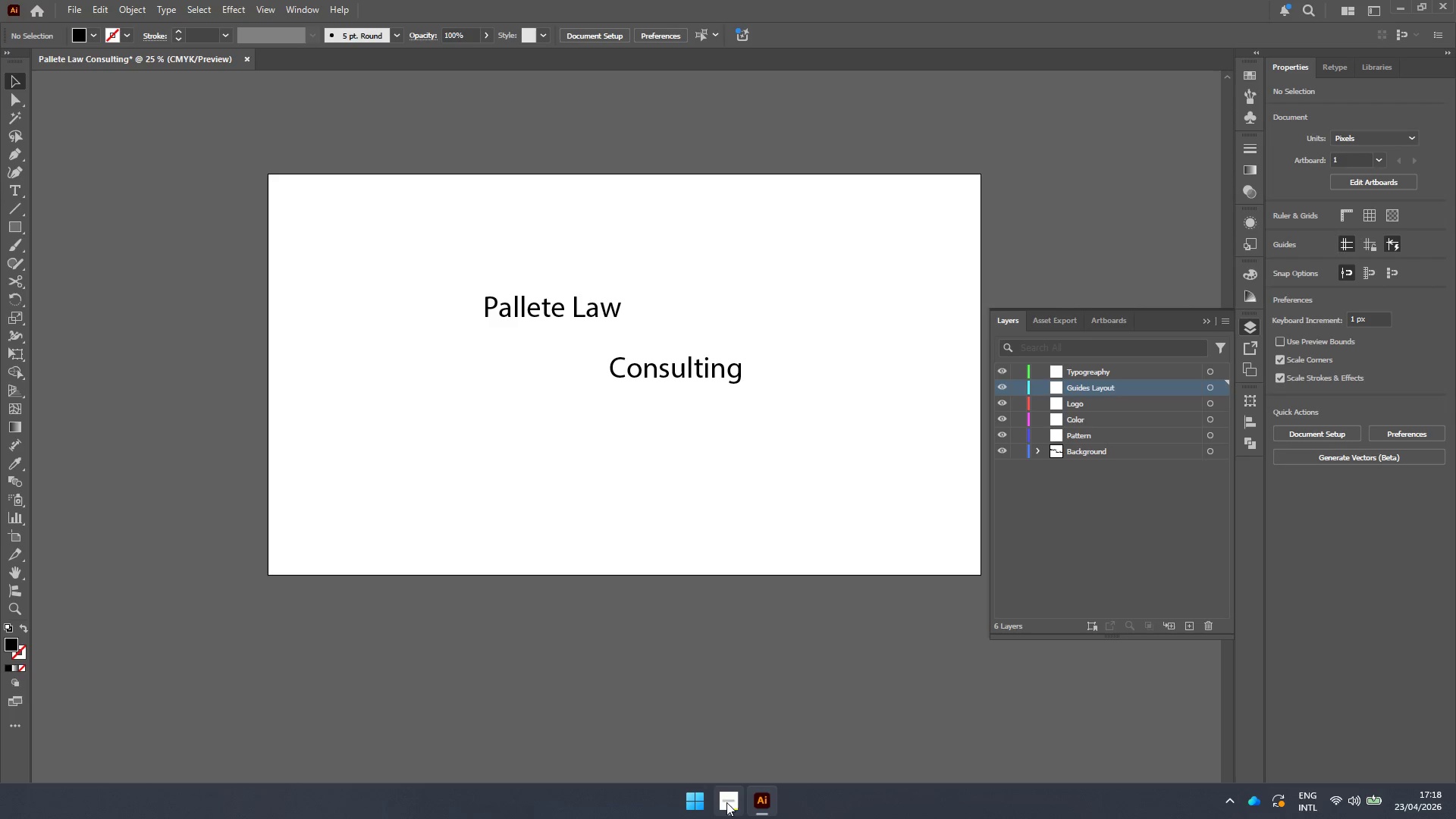 
left_click([728, 803])